 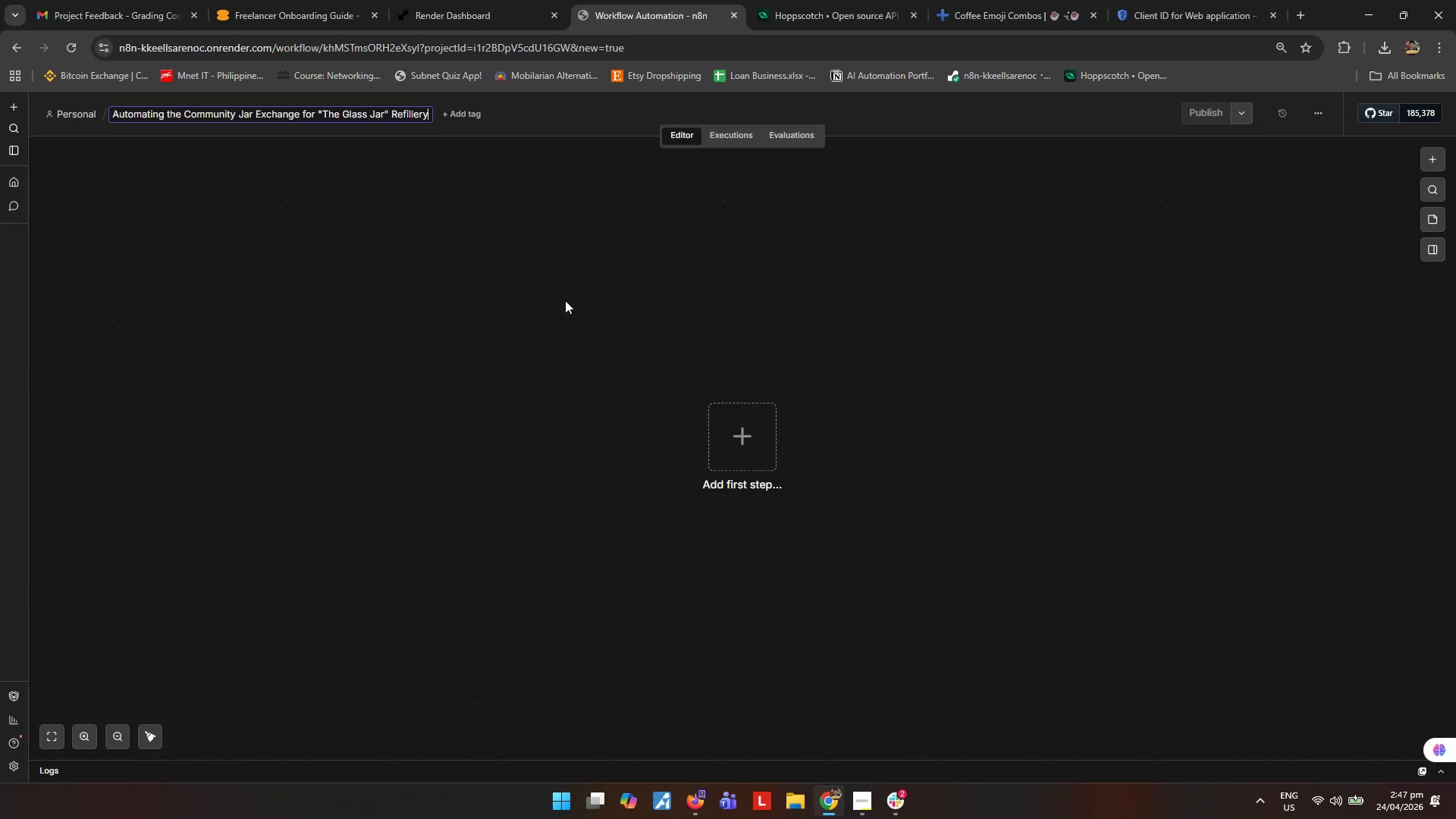 
left_click([613, 293])
 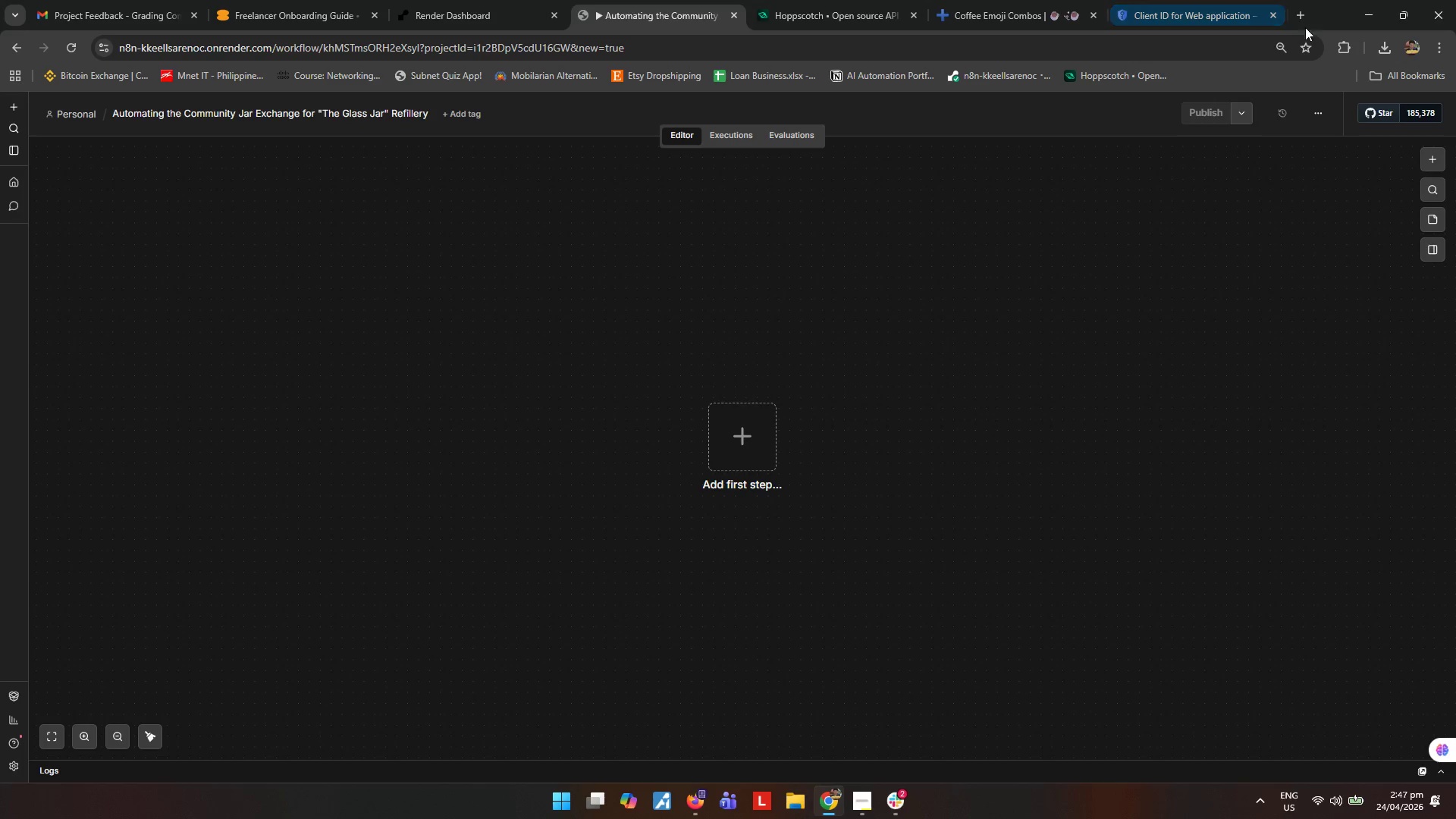 
left_click([1304, 14])
 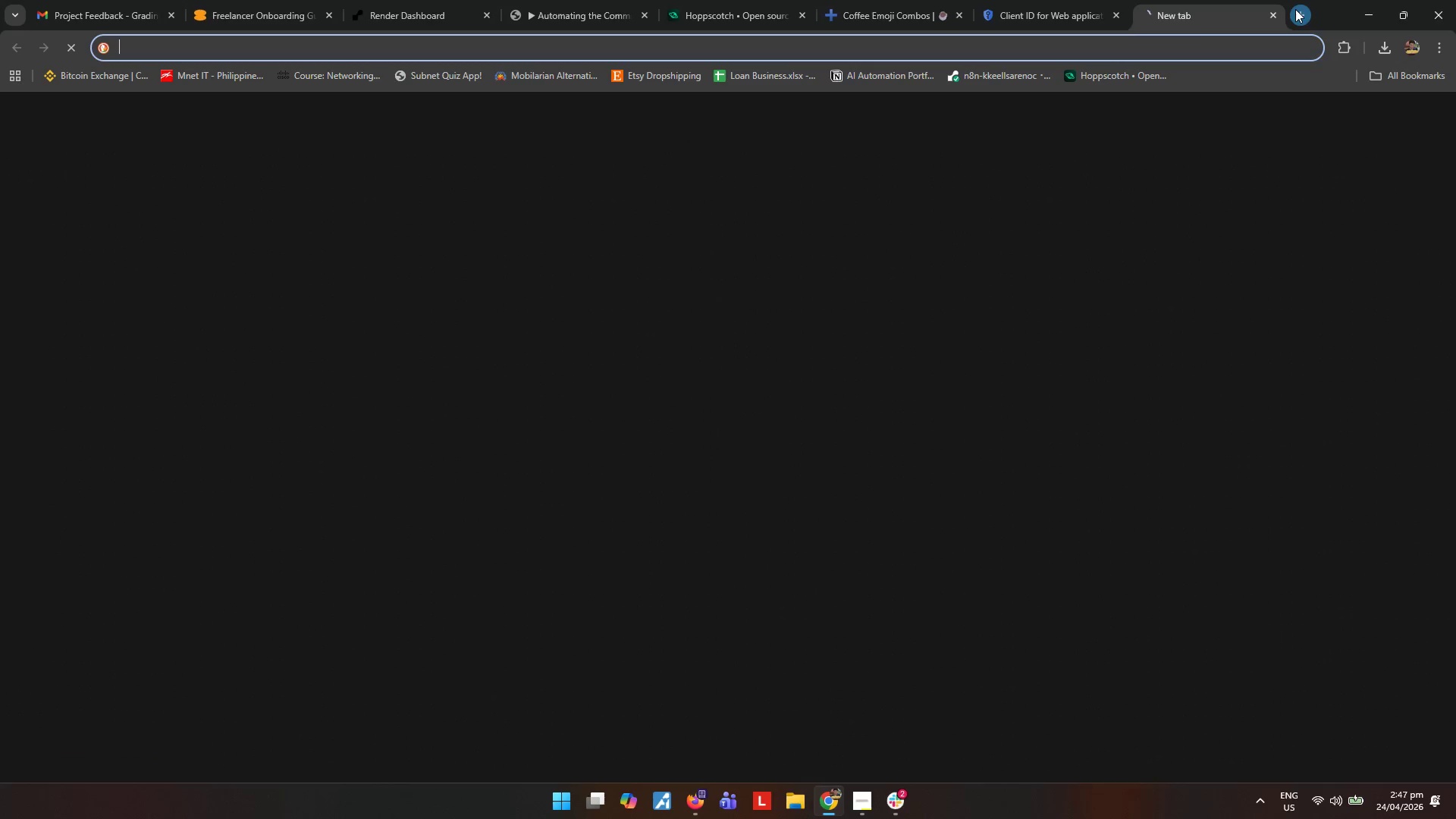 
type(google )
 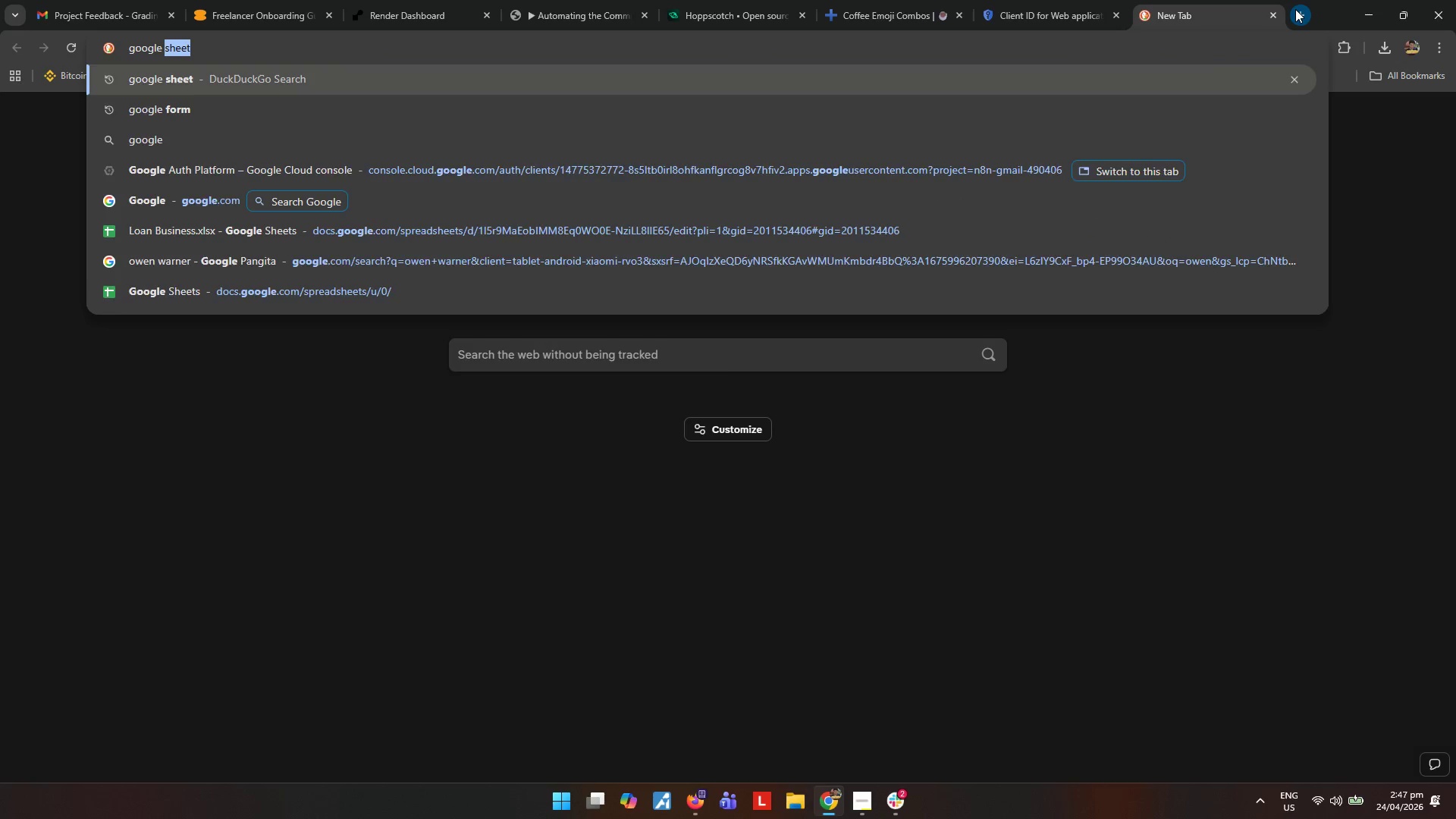 
key(Enter)
 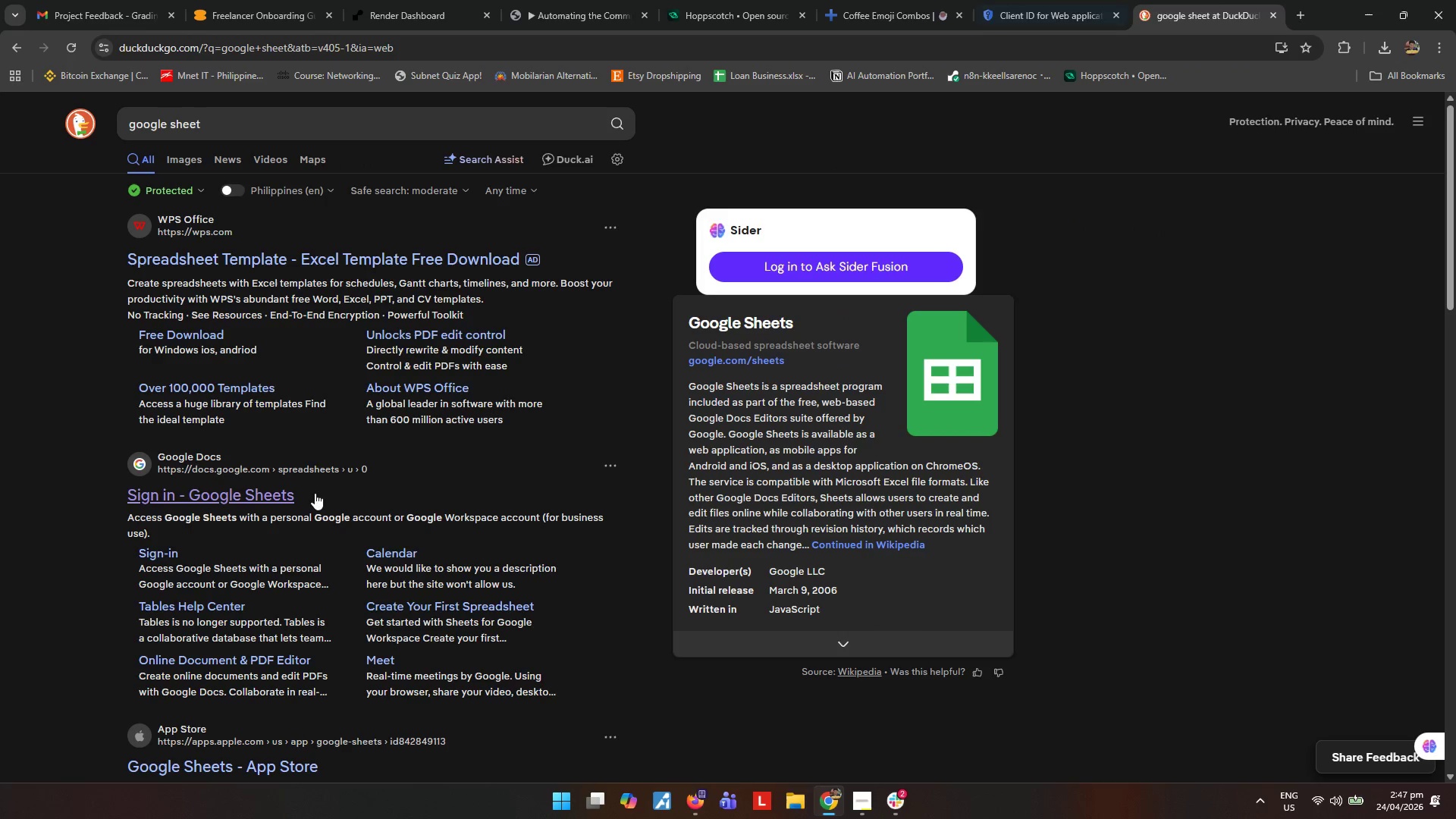 
left_click([235, 500])
 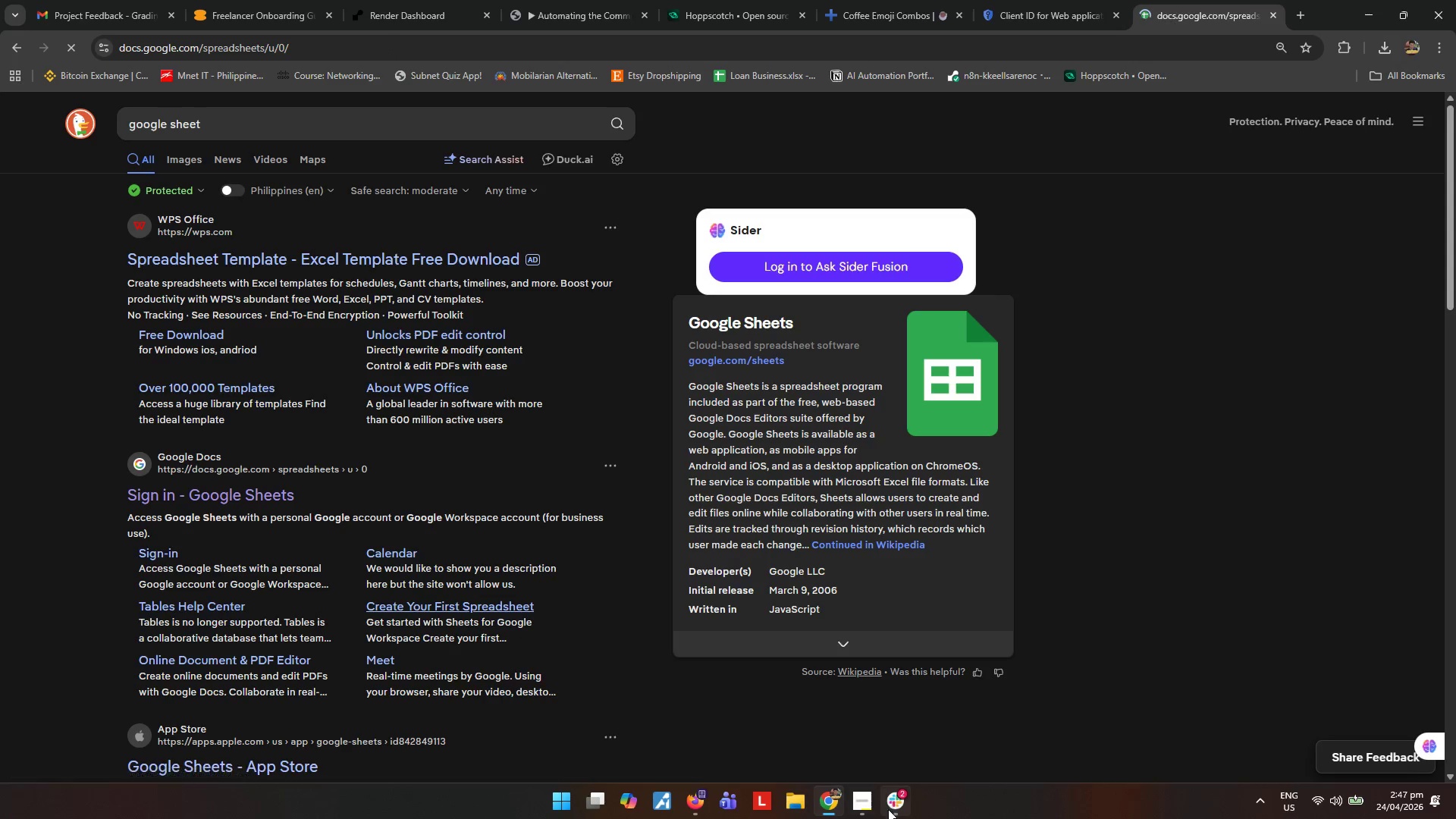 
left_click([864, 809])